 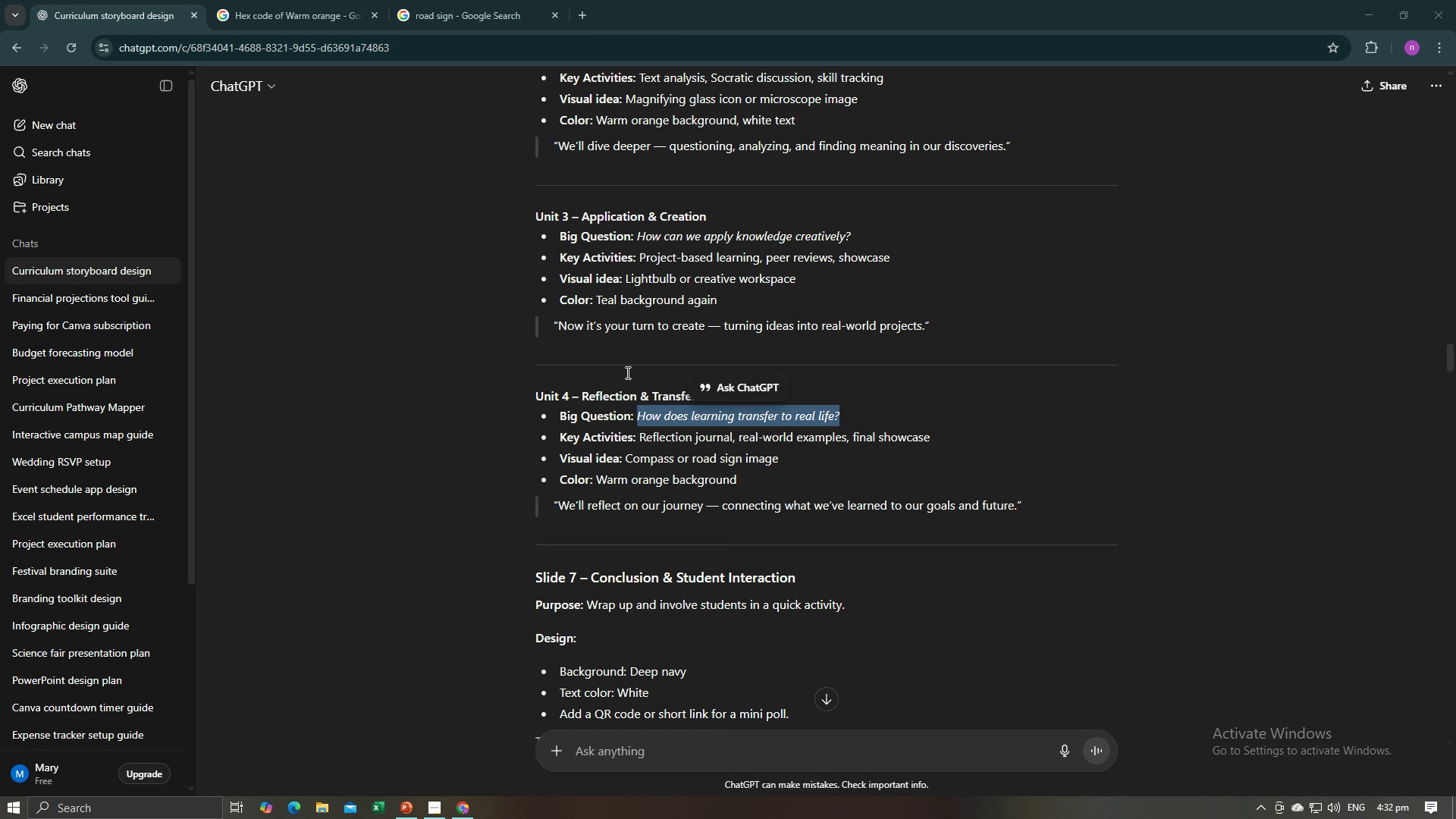 
left_click([430, 0])
 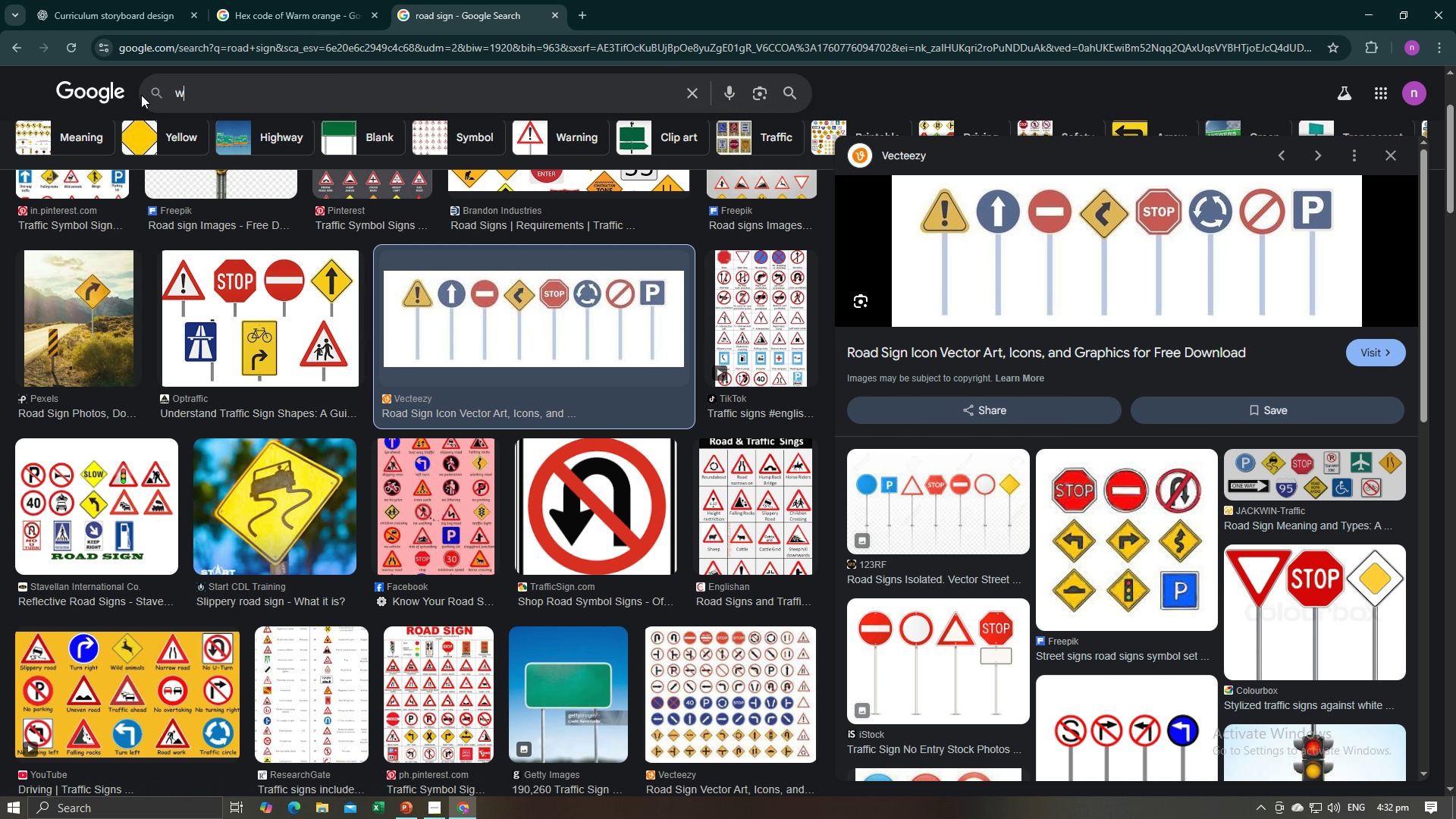 
type(woman thinkg)
key(Backspace)
type(ing an)
key(Backspace)
type(nimated)
 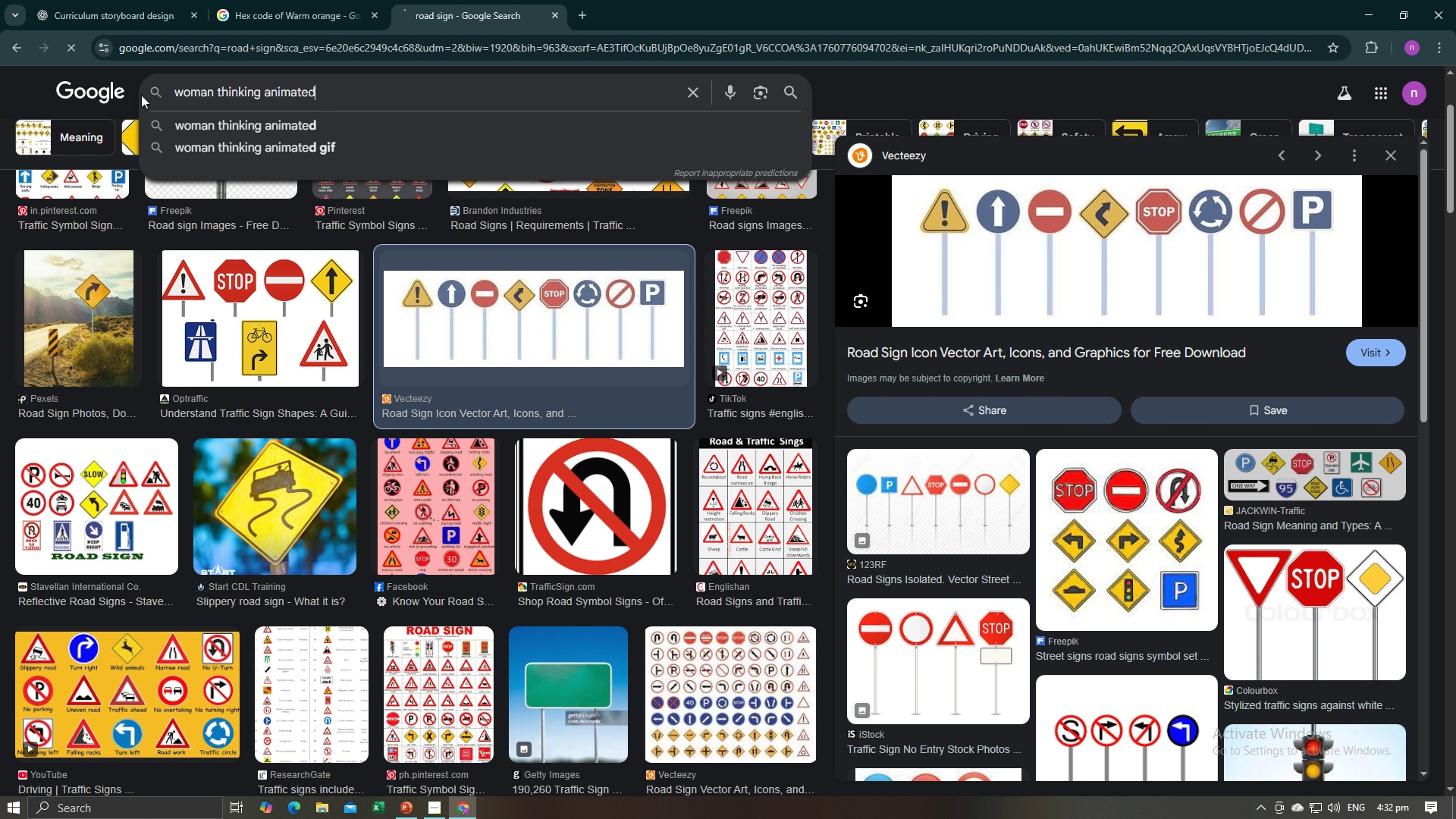 
key(Enter)
 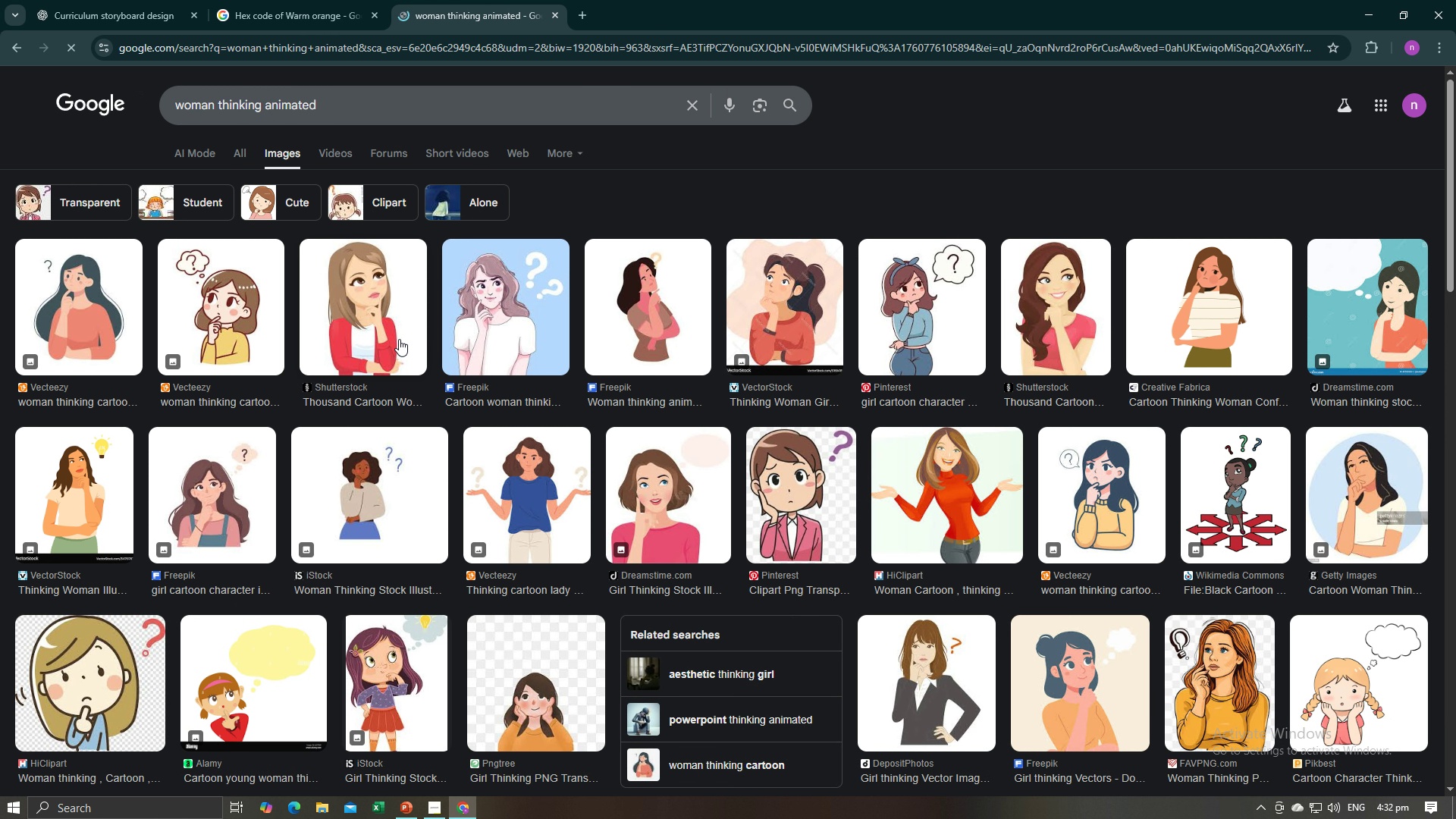 
wait(11.16)
 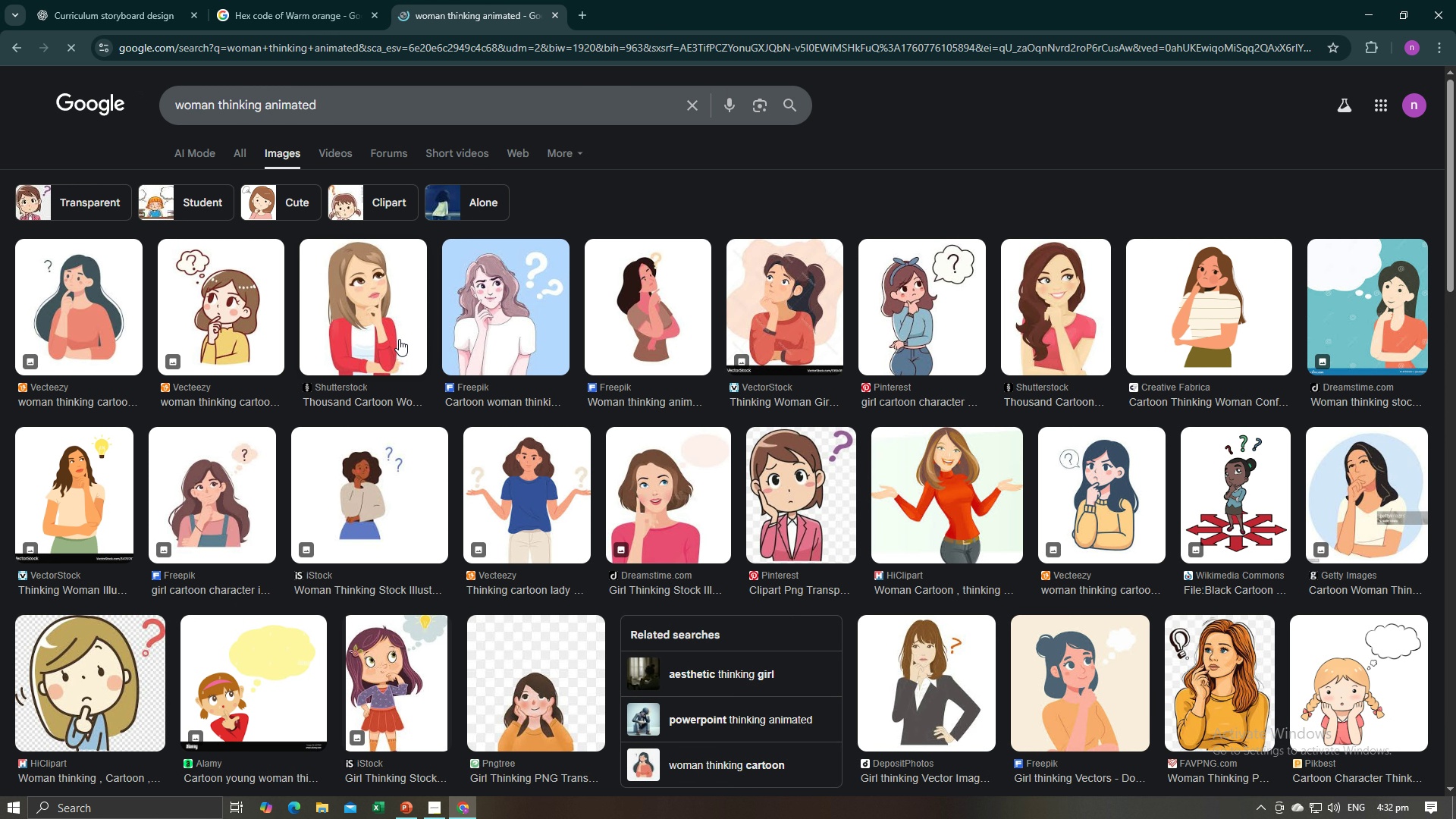 
left_click([684, 500])
 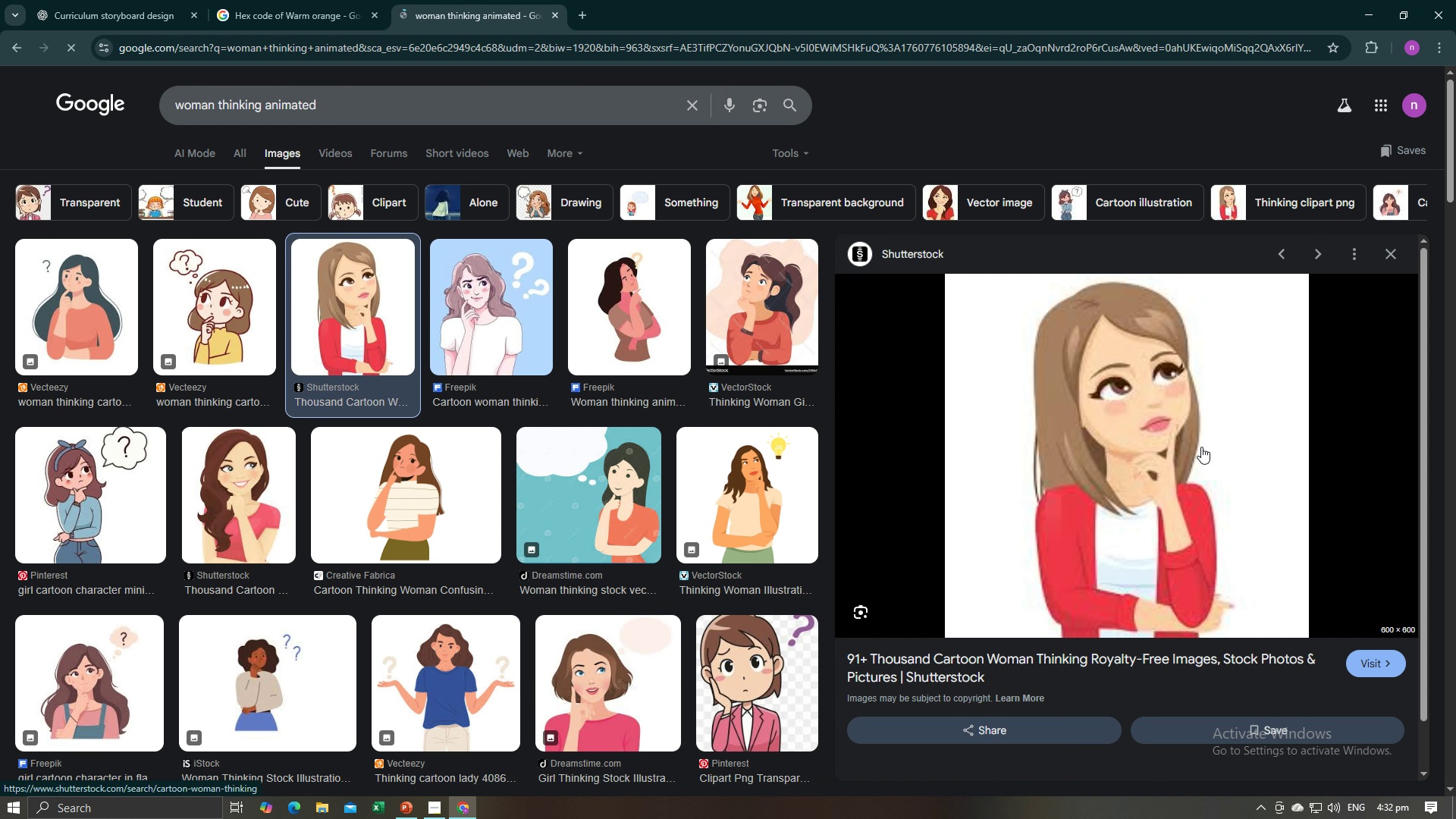 
wait(6.02)
 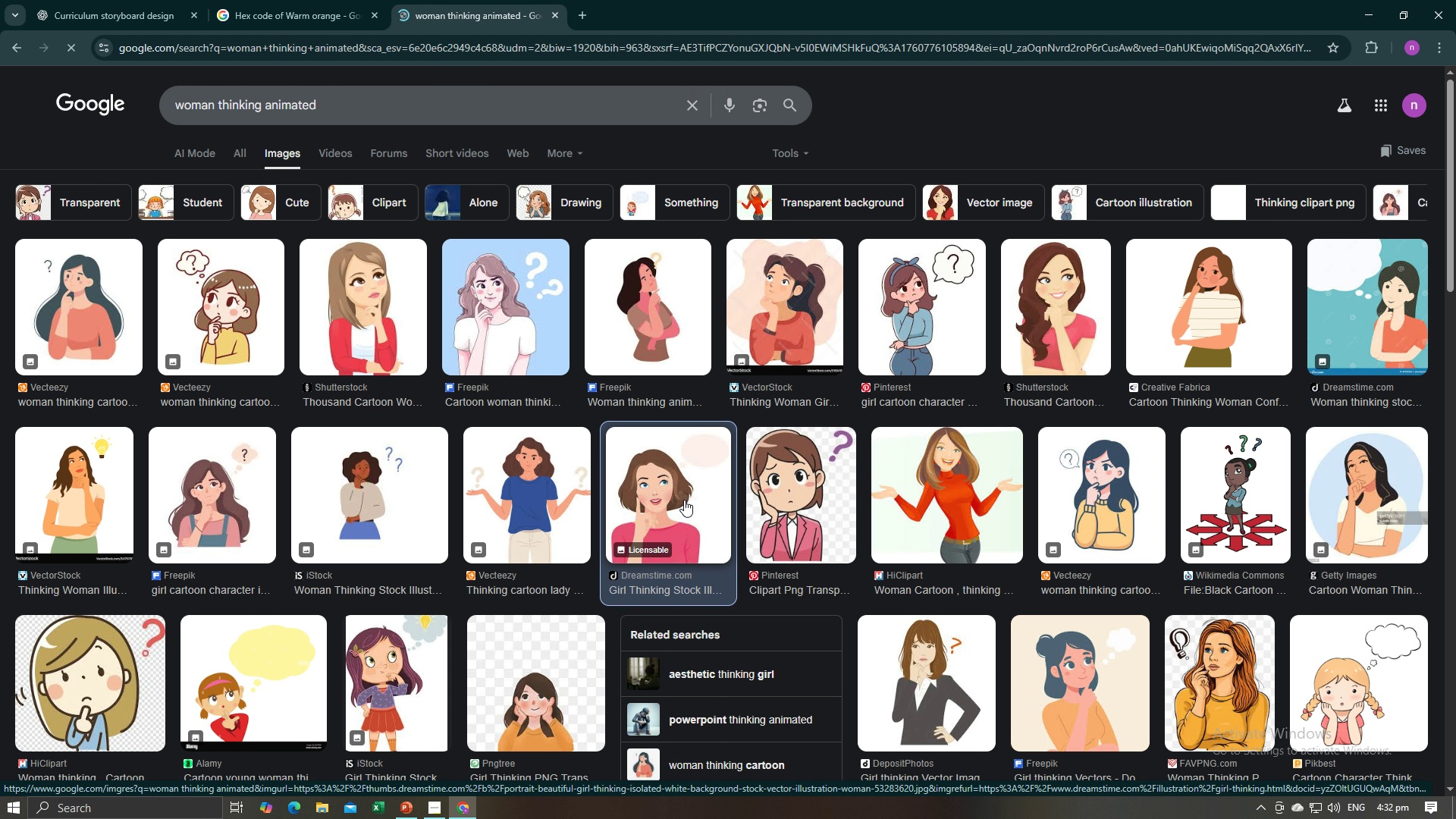 
right_click([1040, 438])
 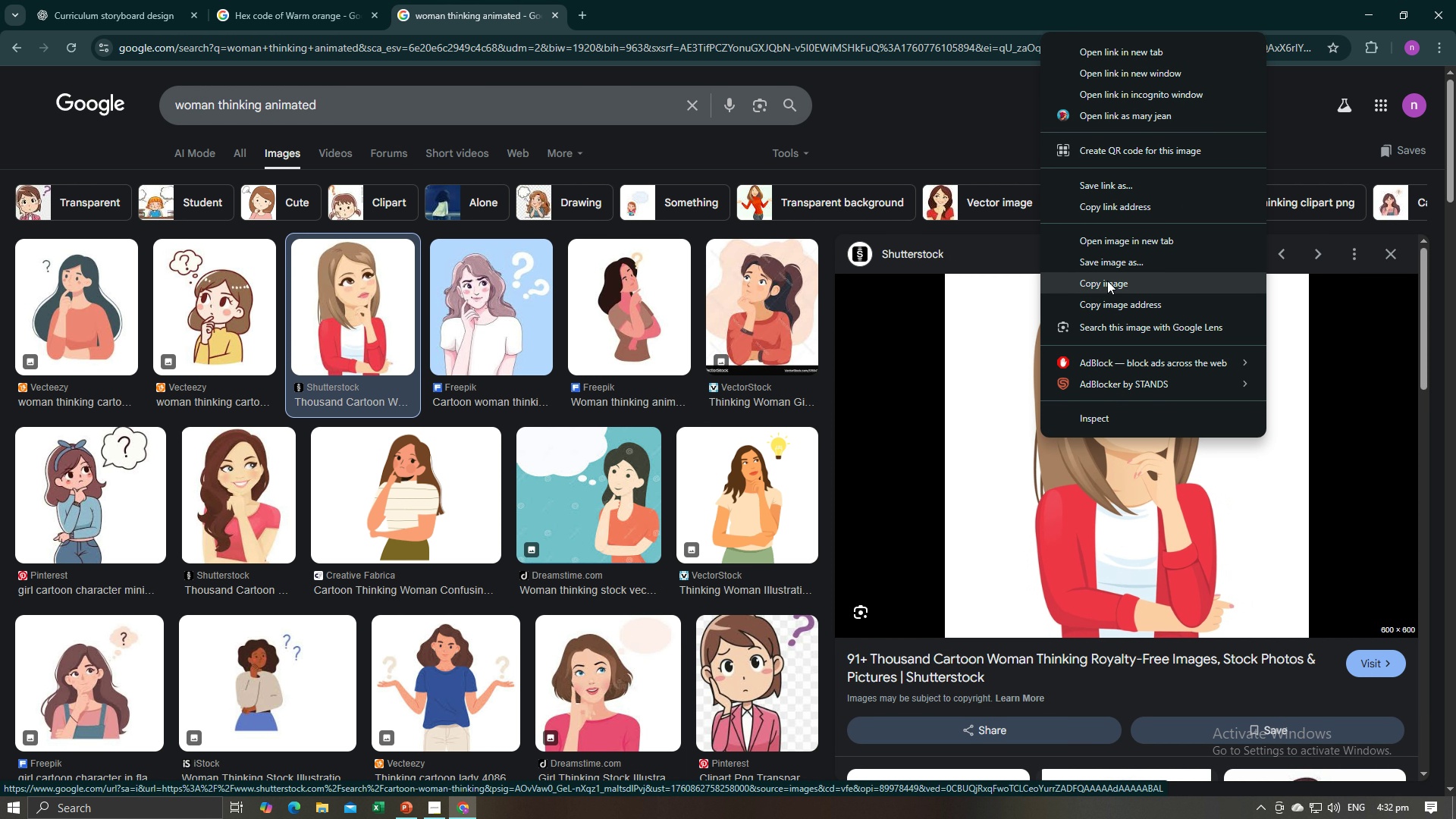 
left_click([1107, 278])
 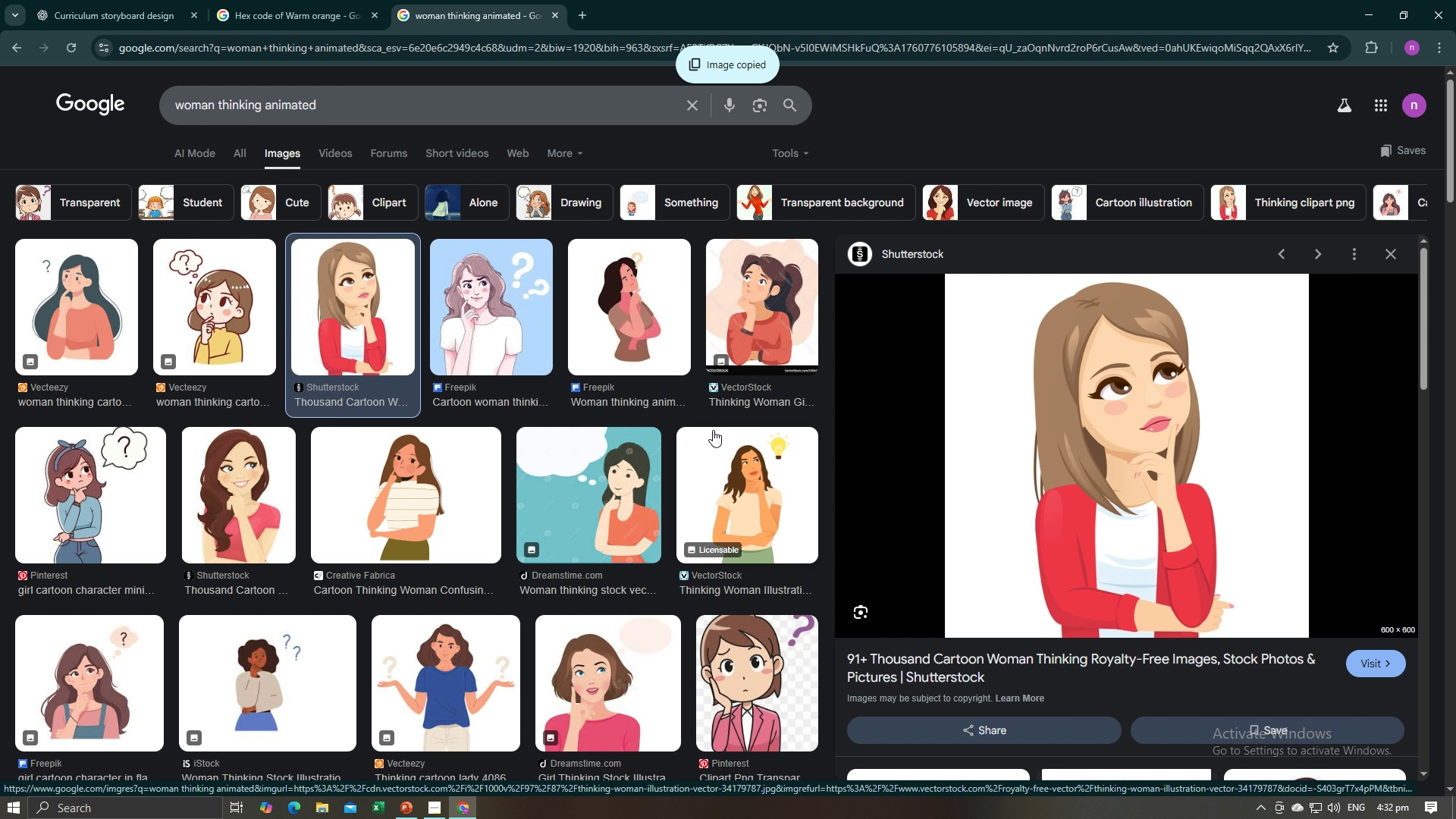 
key(Alt+AltLeft)
 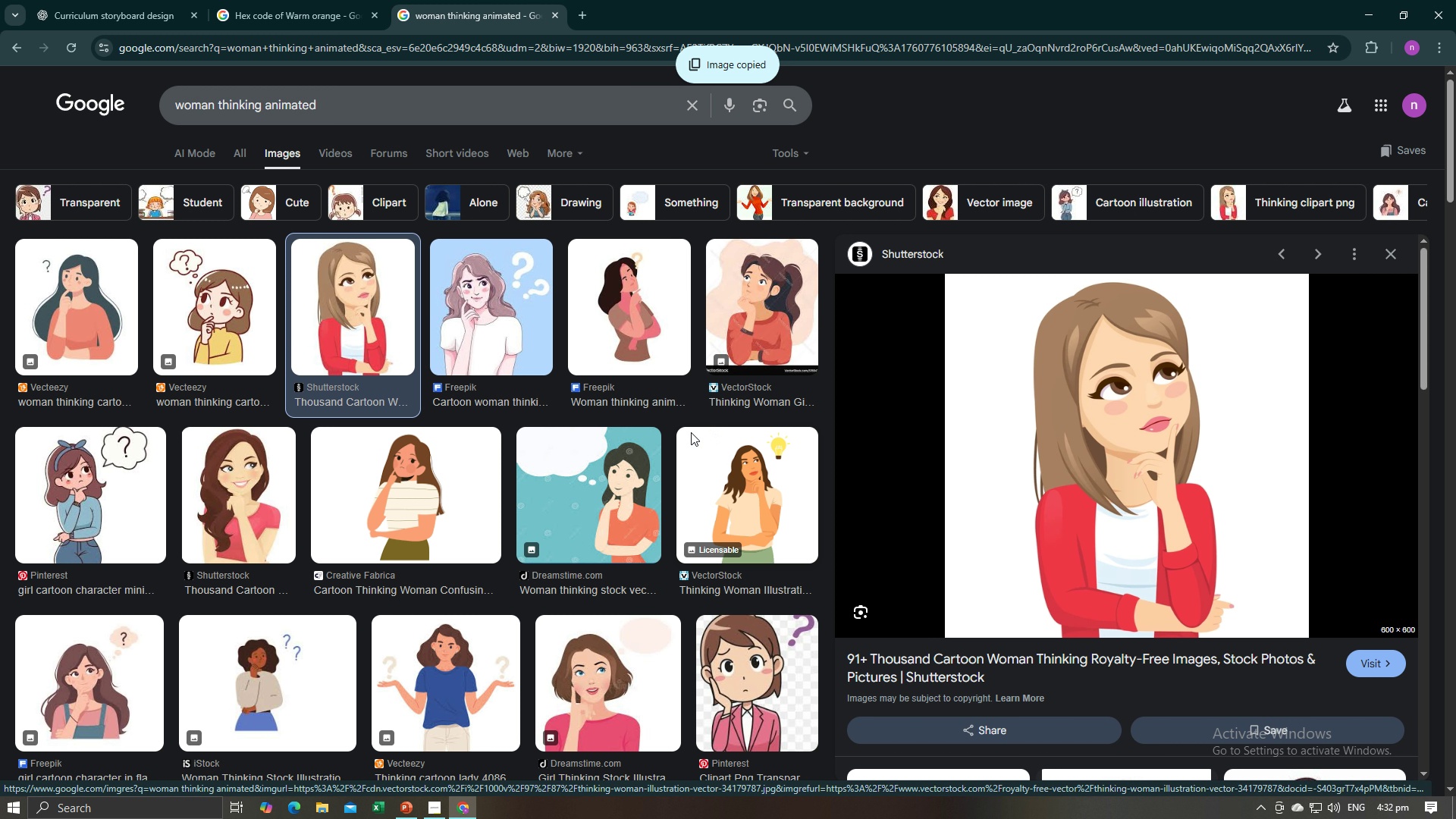 
key(Alt+Tab)